 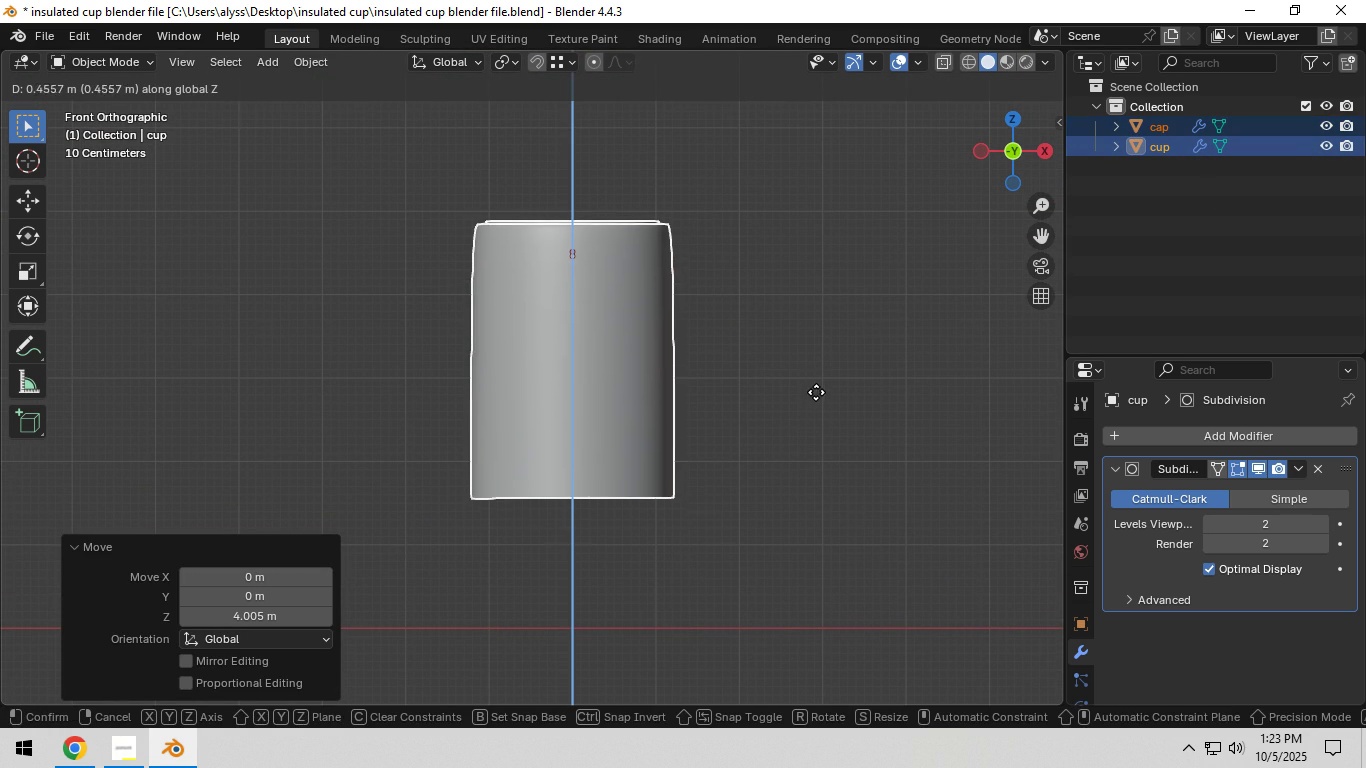 
left_click([819, 382])
 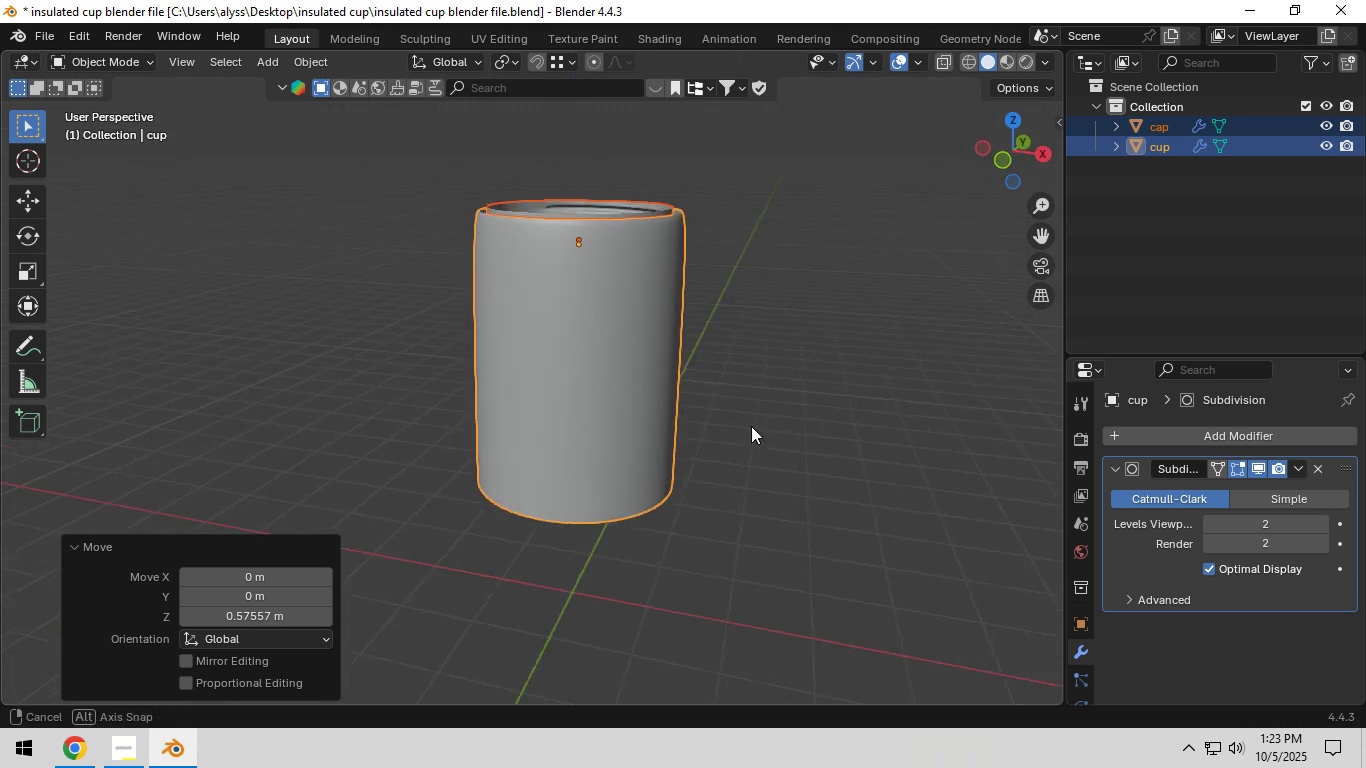 
scroll: coordinate [727, 430], scroll_direction: down, amount: 1.0
 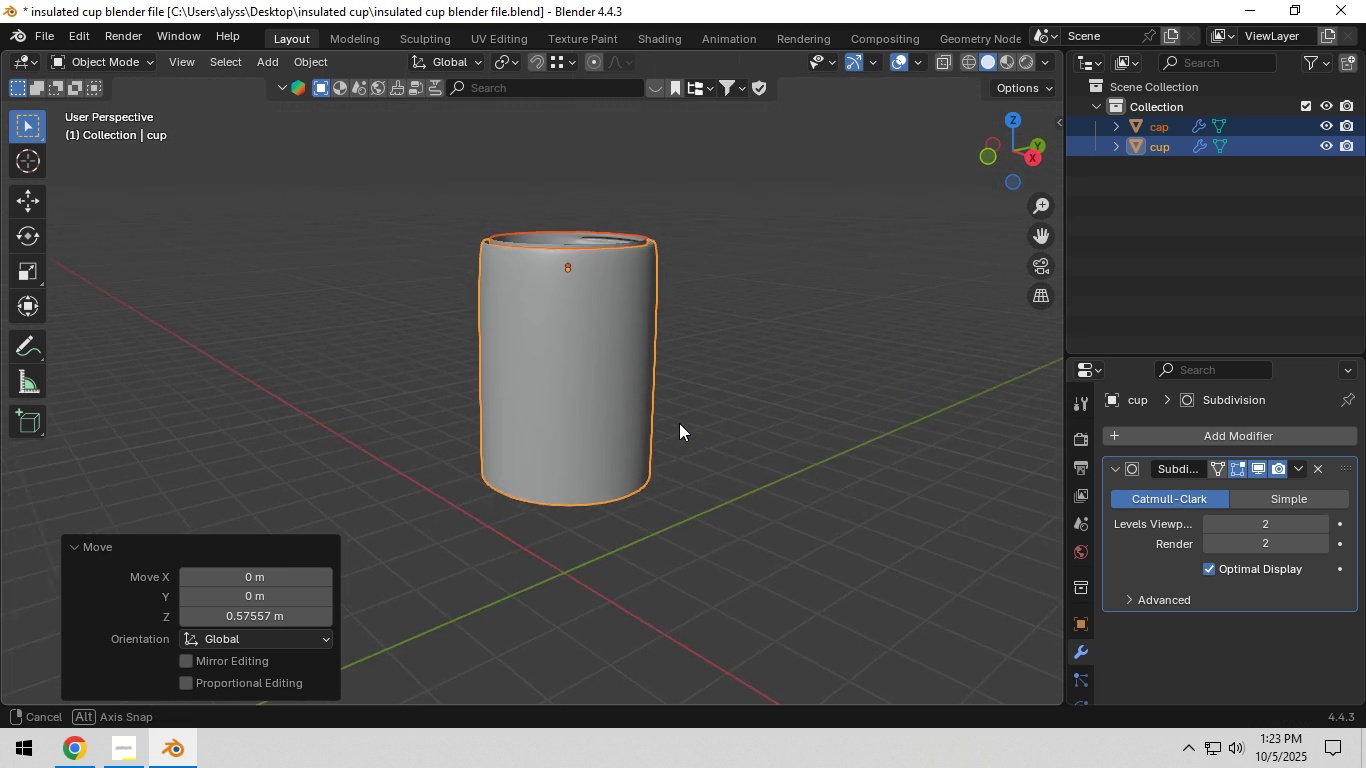 
scroll: coordinate [678, 424], scroll_direction: up, amount: 3.0
 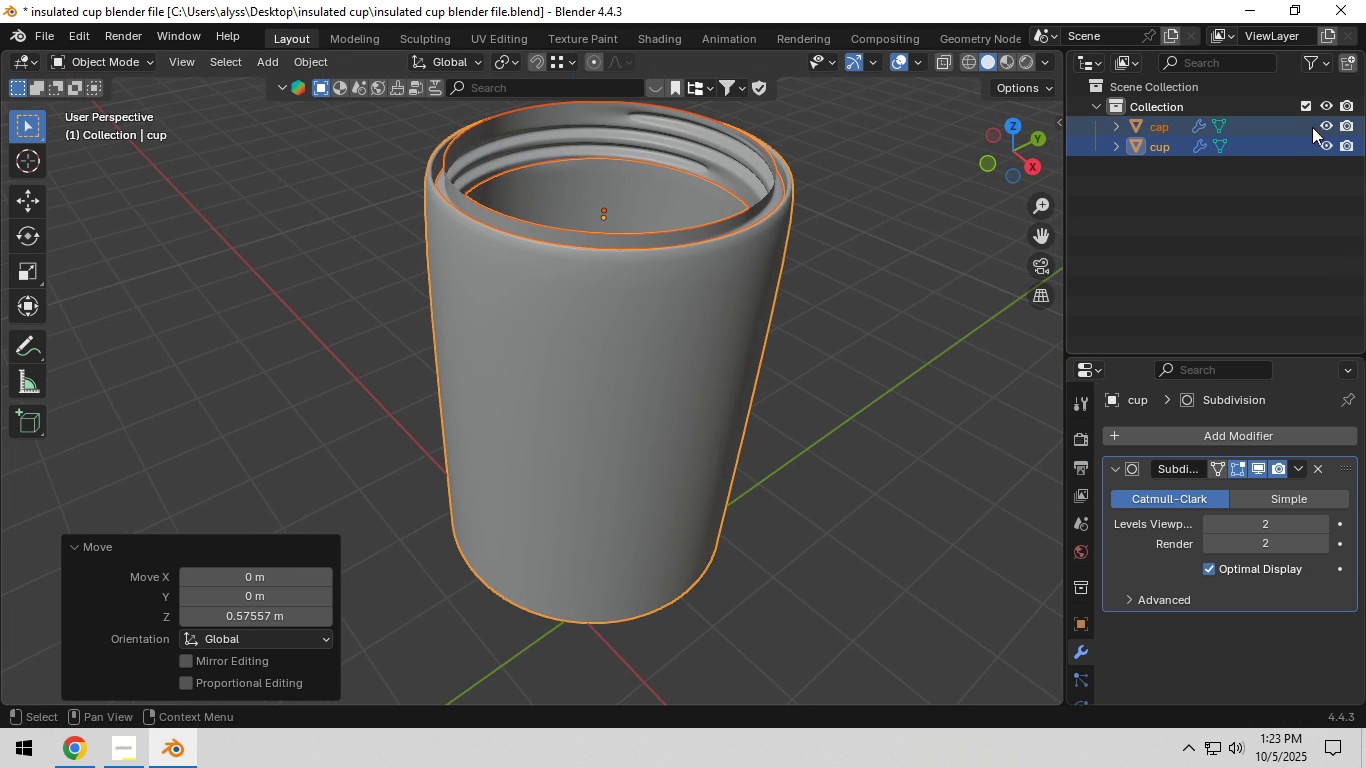 
left_click([1321, 123])
 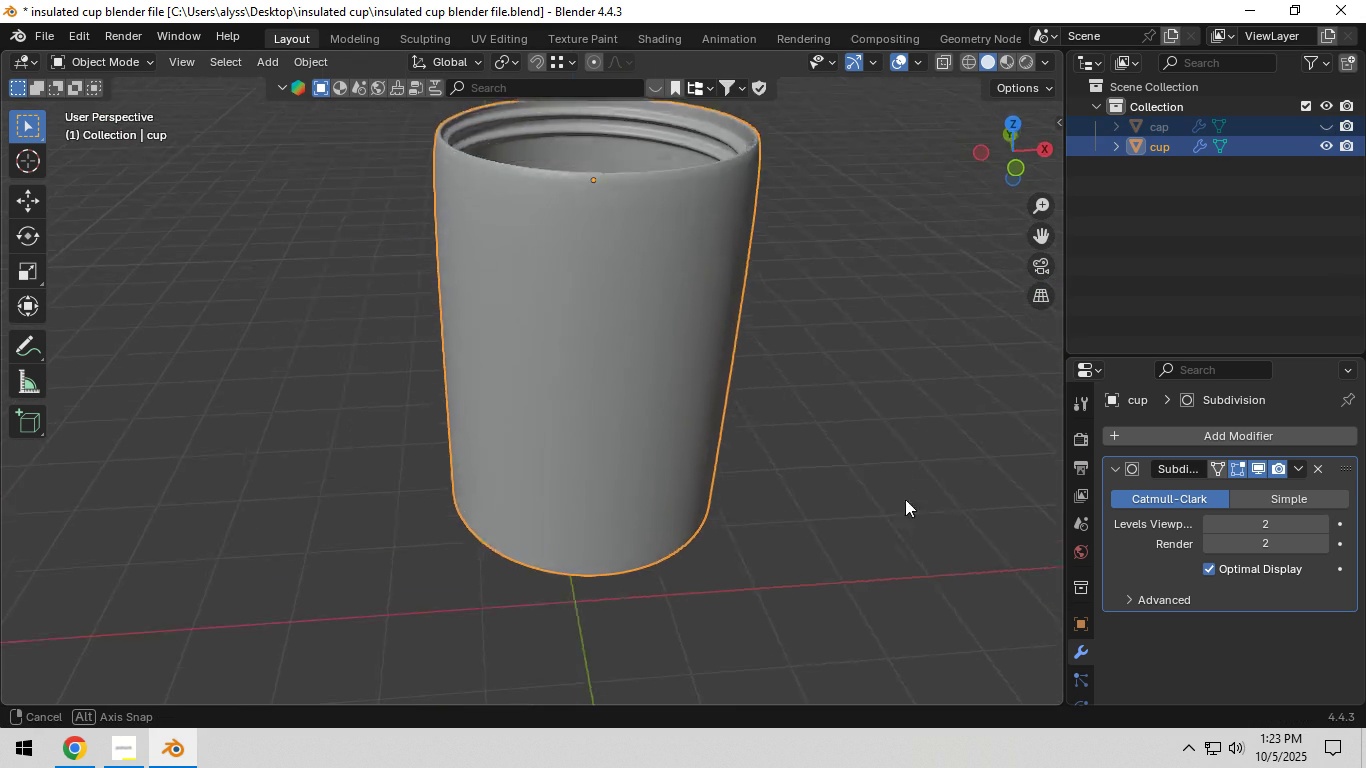 
left_click([645, 503])
 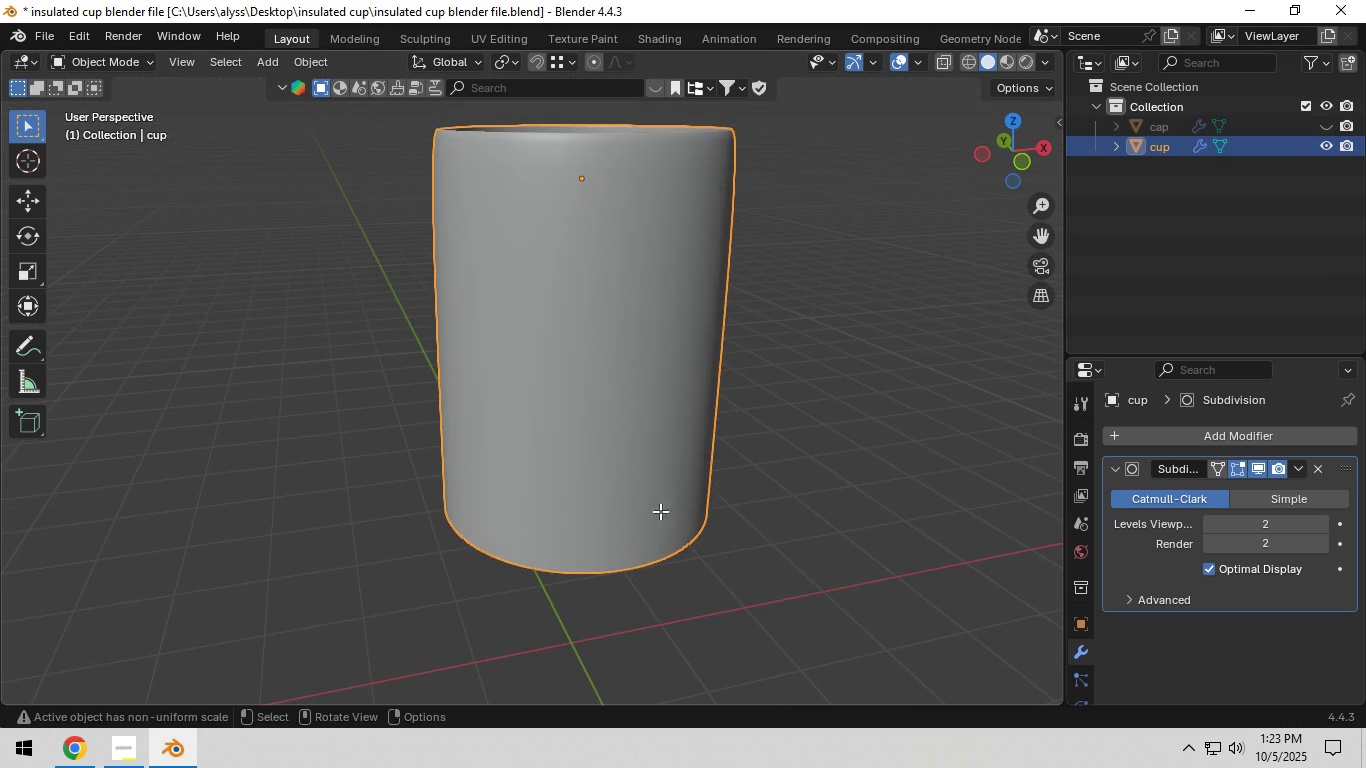 
key(Tab)
type(```gz)
 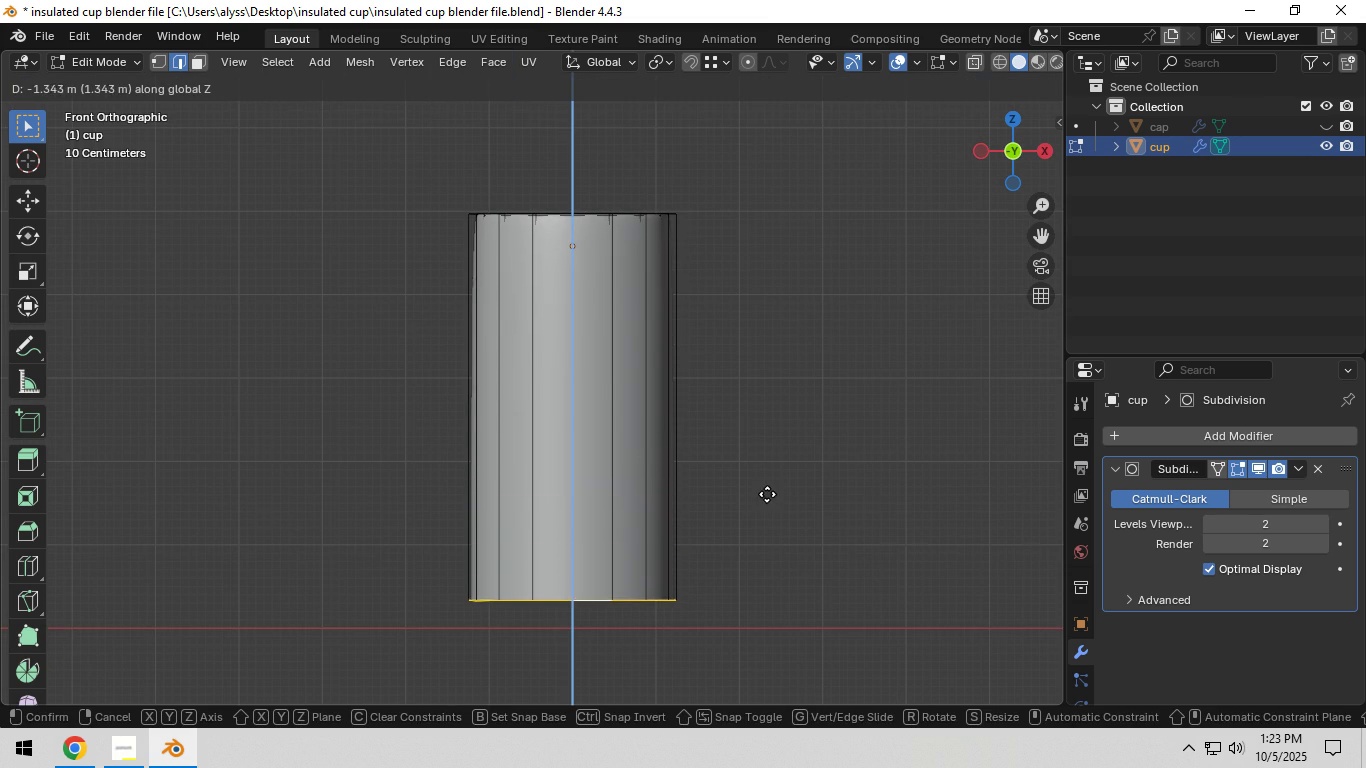 
scroll: coordinate [734, 526], scroll_direction: down, amount: 2.0
 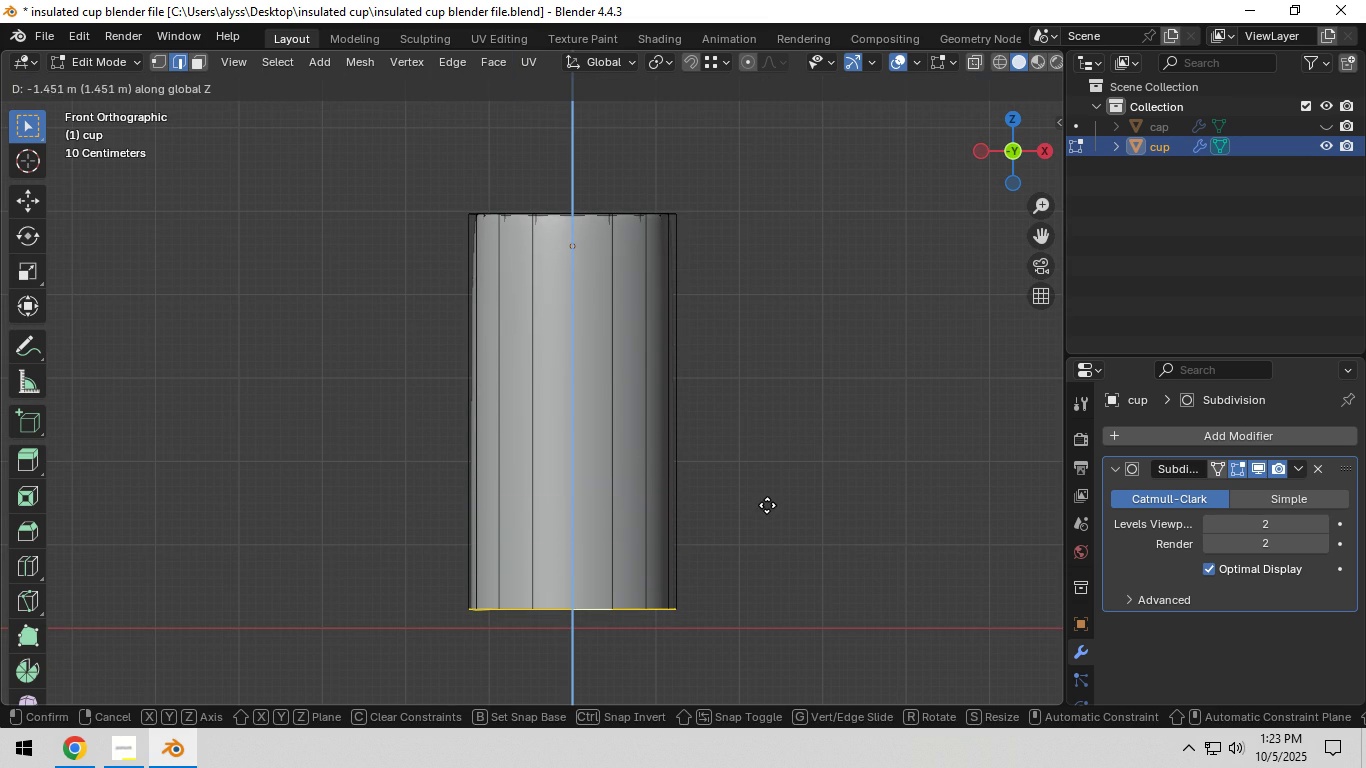 
left_click([767, 521])
 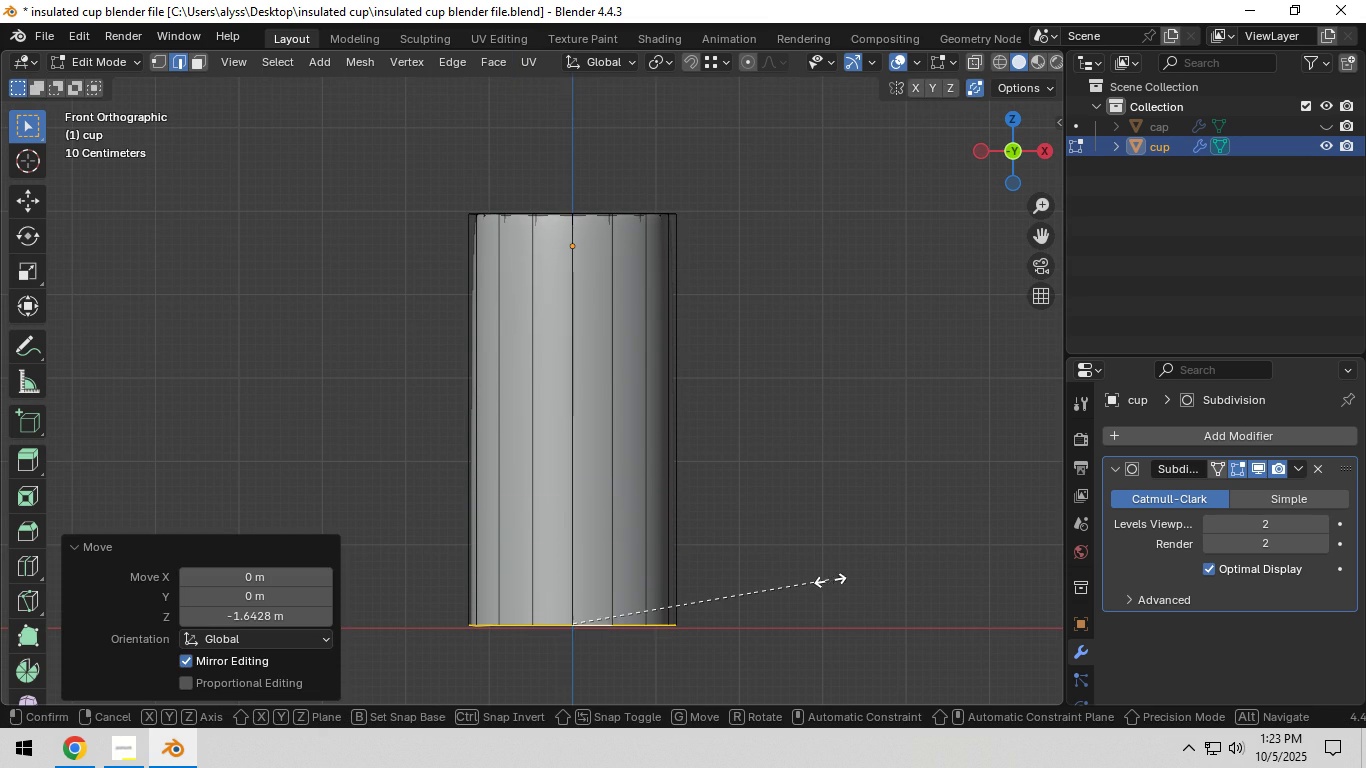 
key(S)
 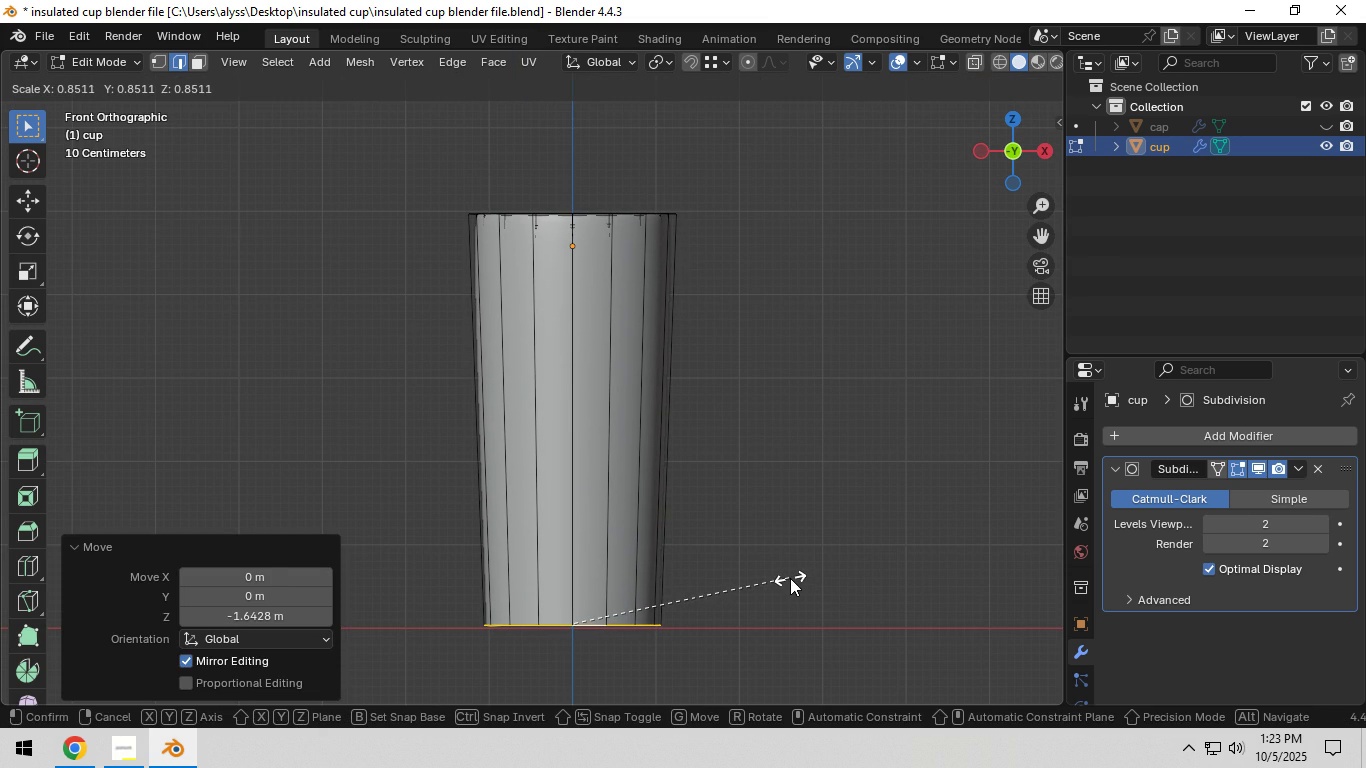 
left_click([790, 578])